 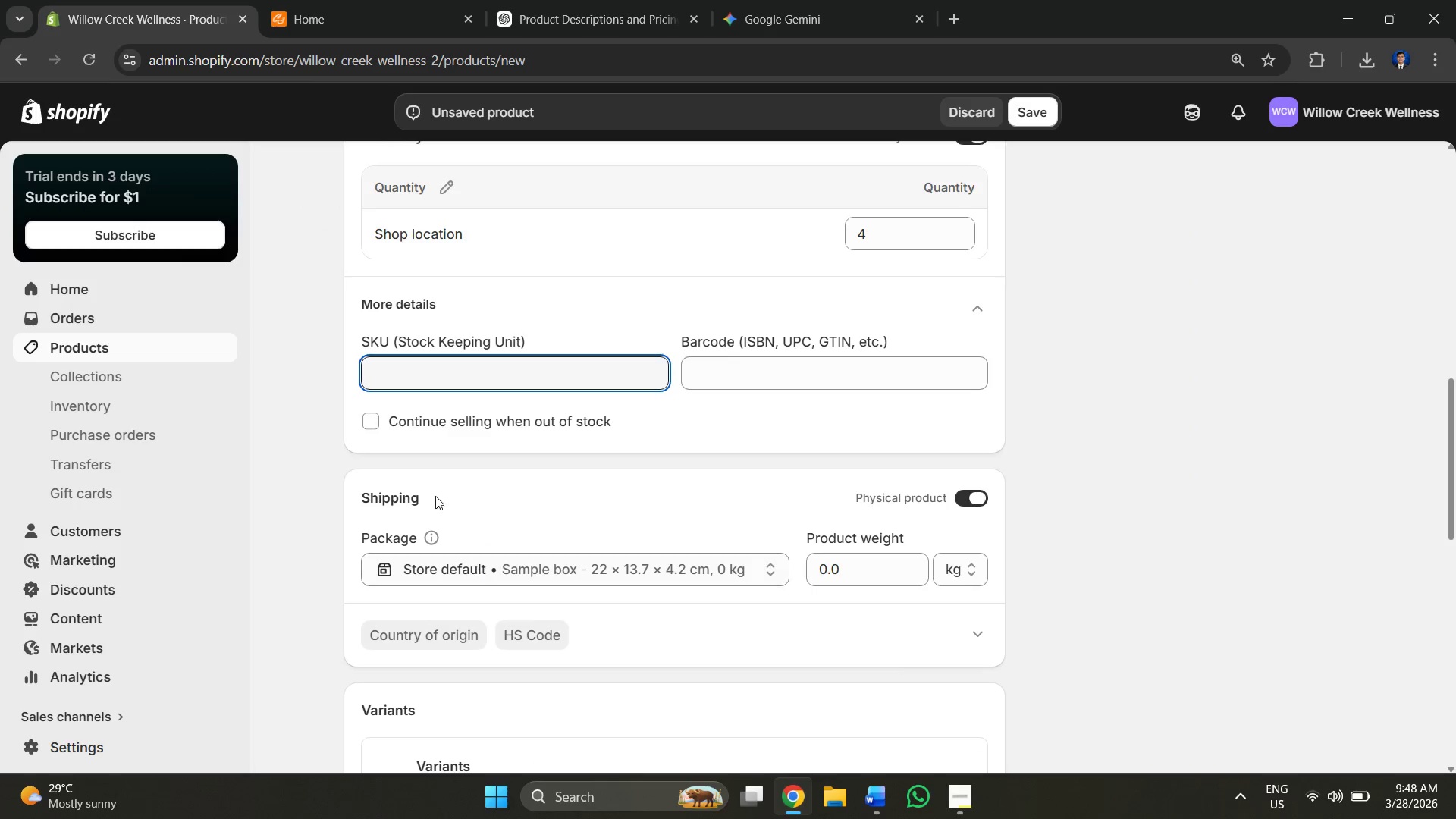 
scroll: coordinate [705, 485], scroll_direction: down, amount: 5.0
 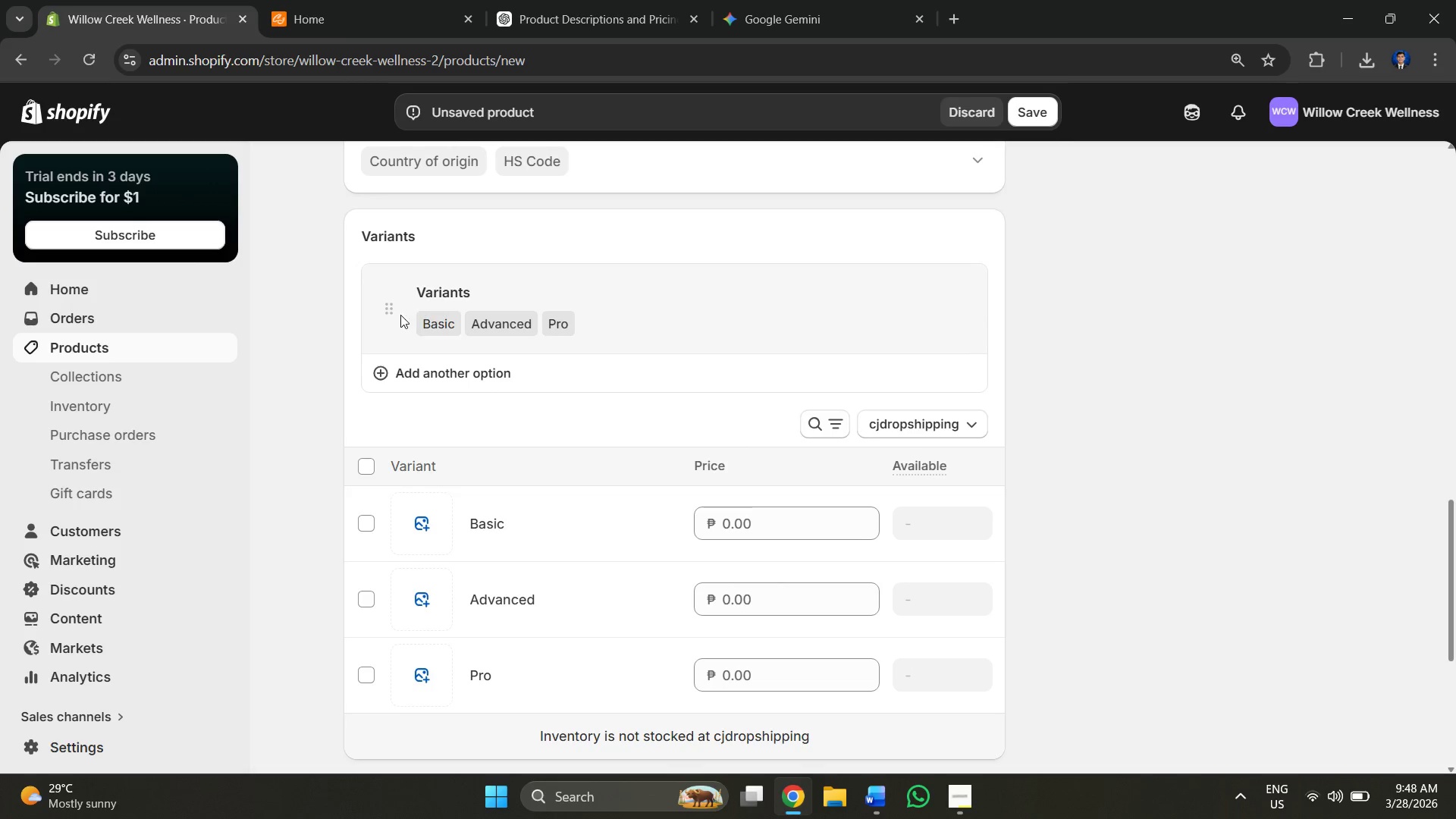 
left_click([383, 309])
 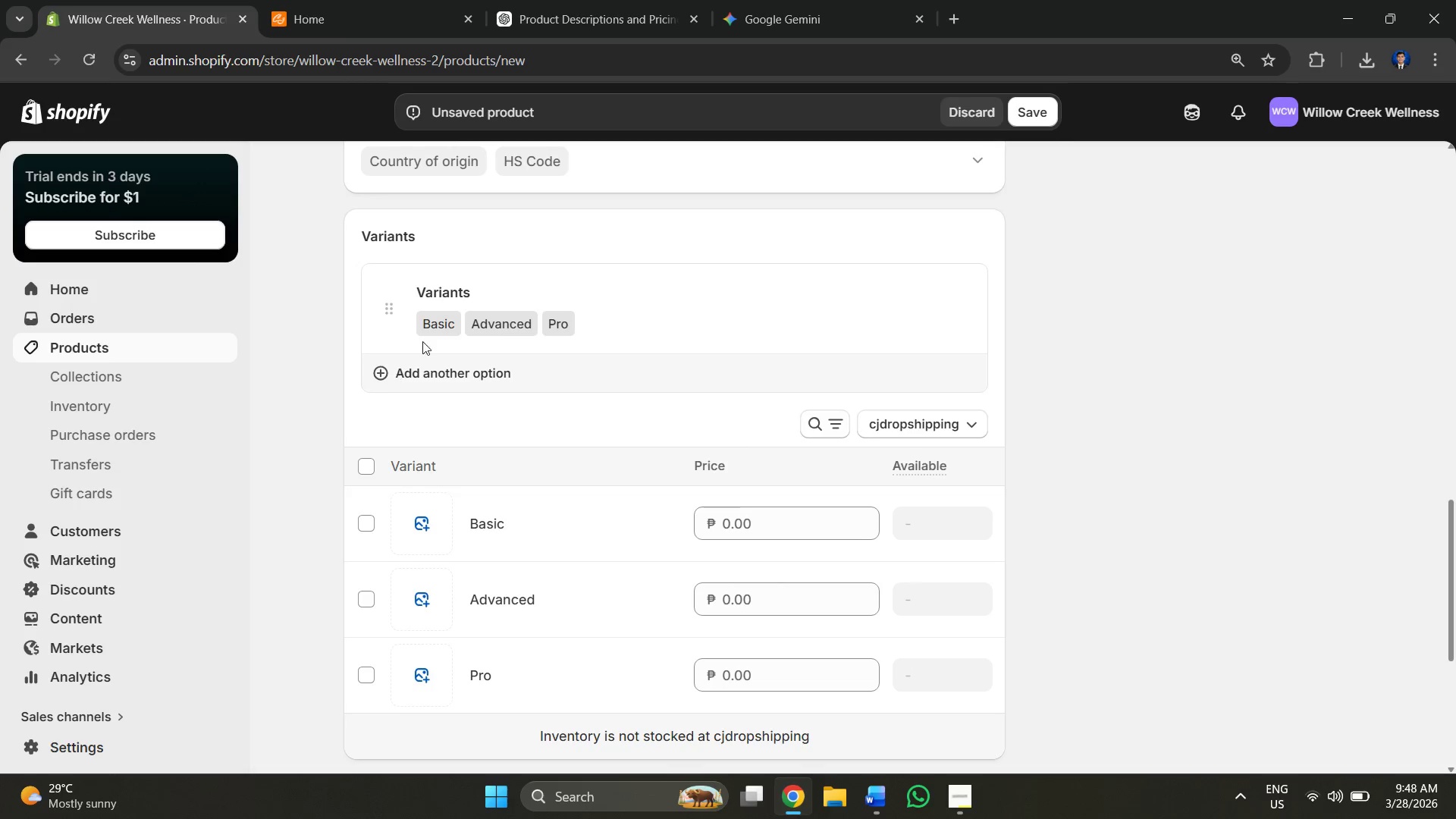 
left_click([573, 327])
 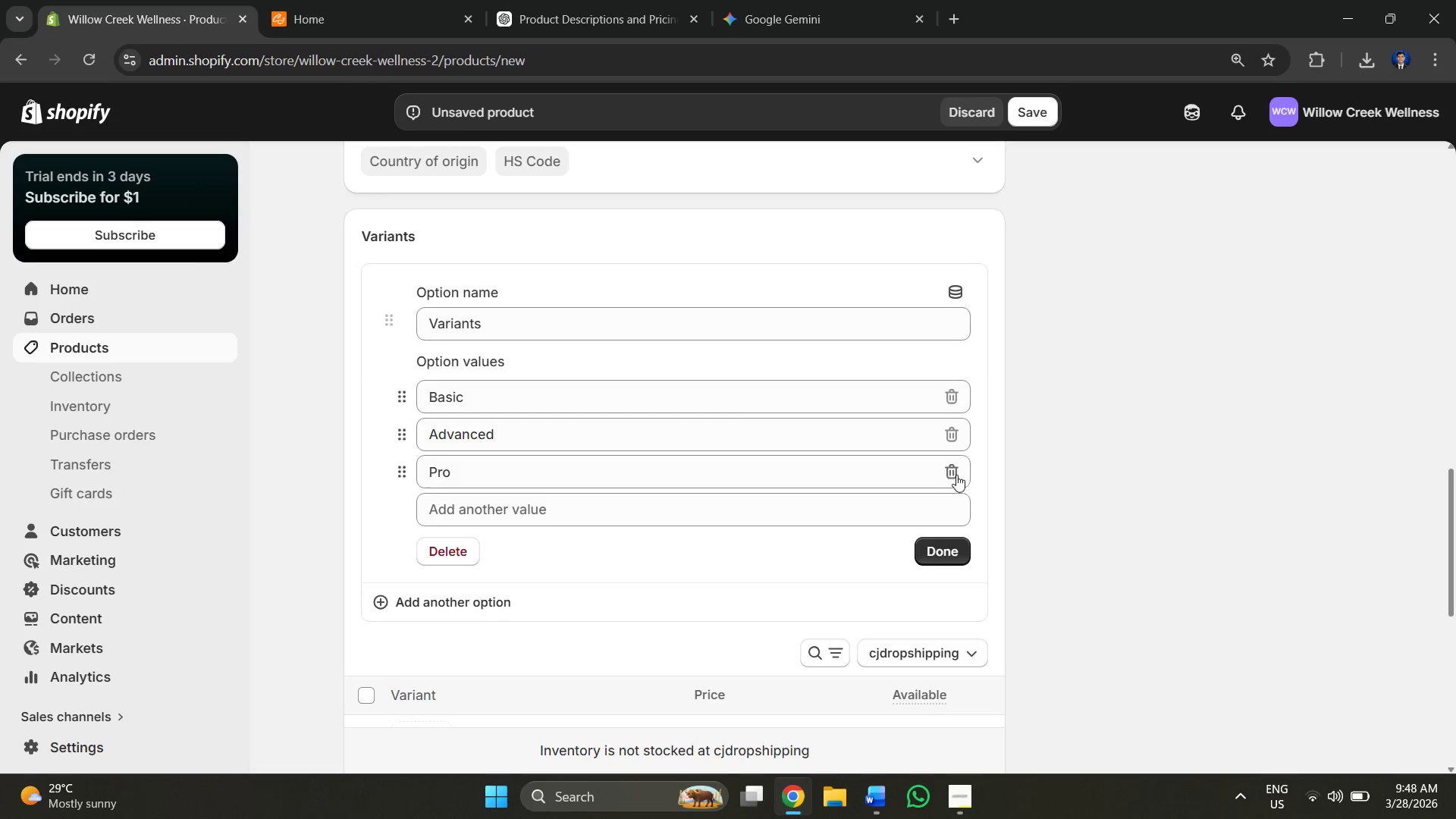 
left_click([952, 439])
 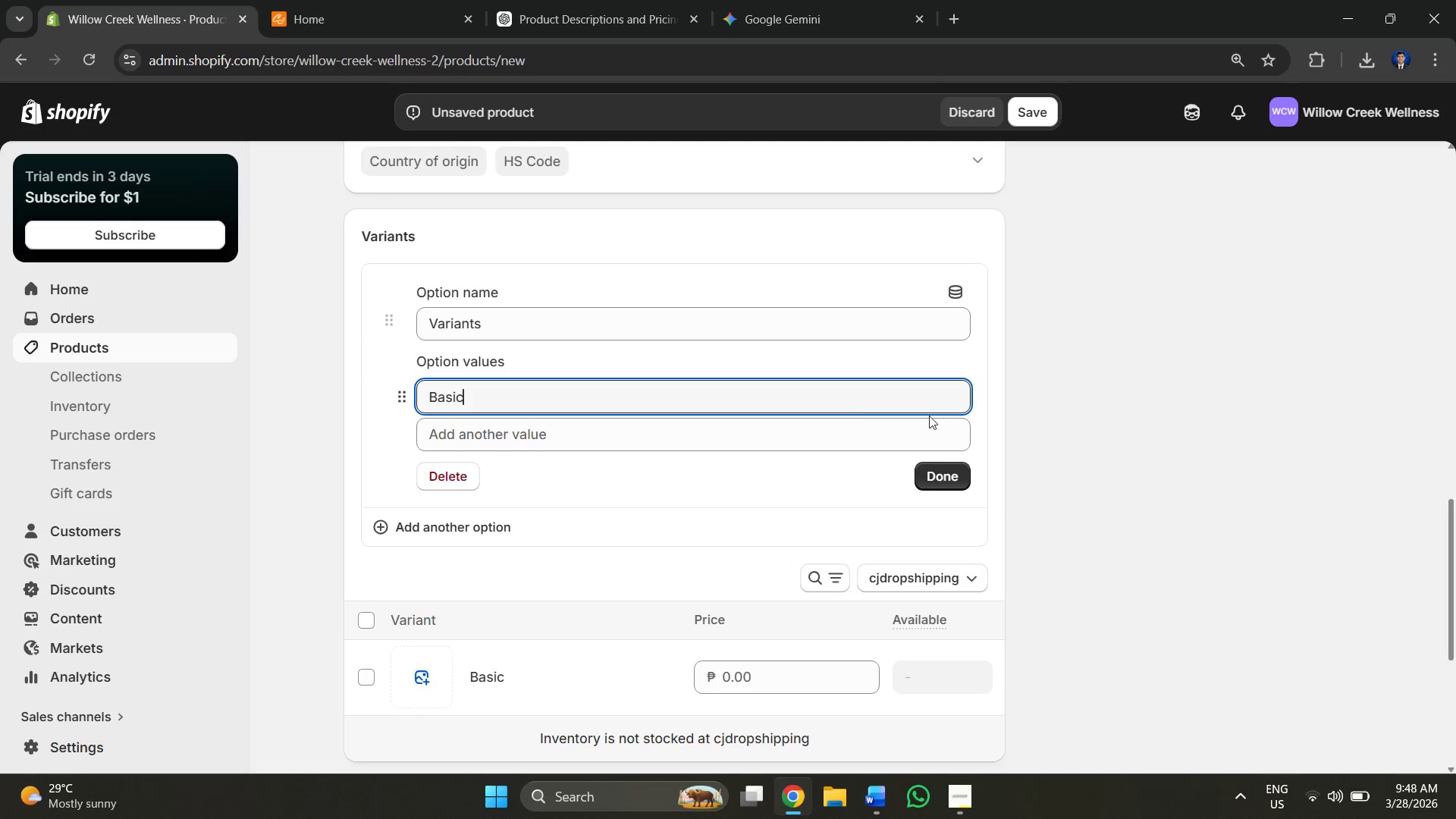 
left_click([937, 397])
 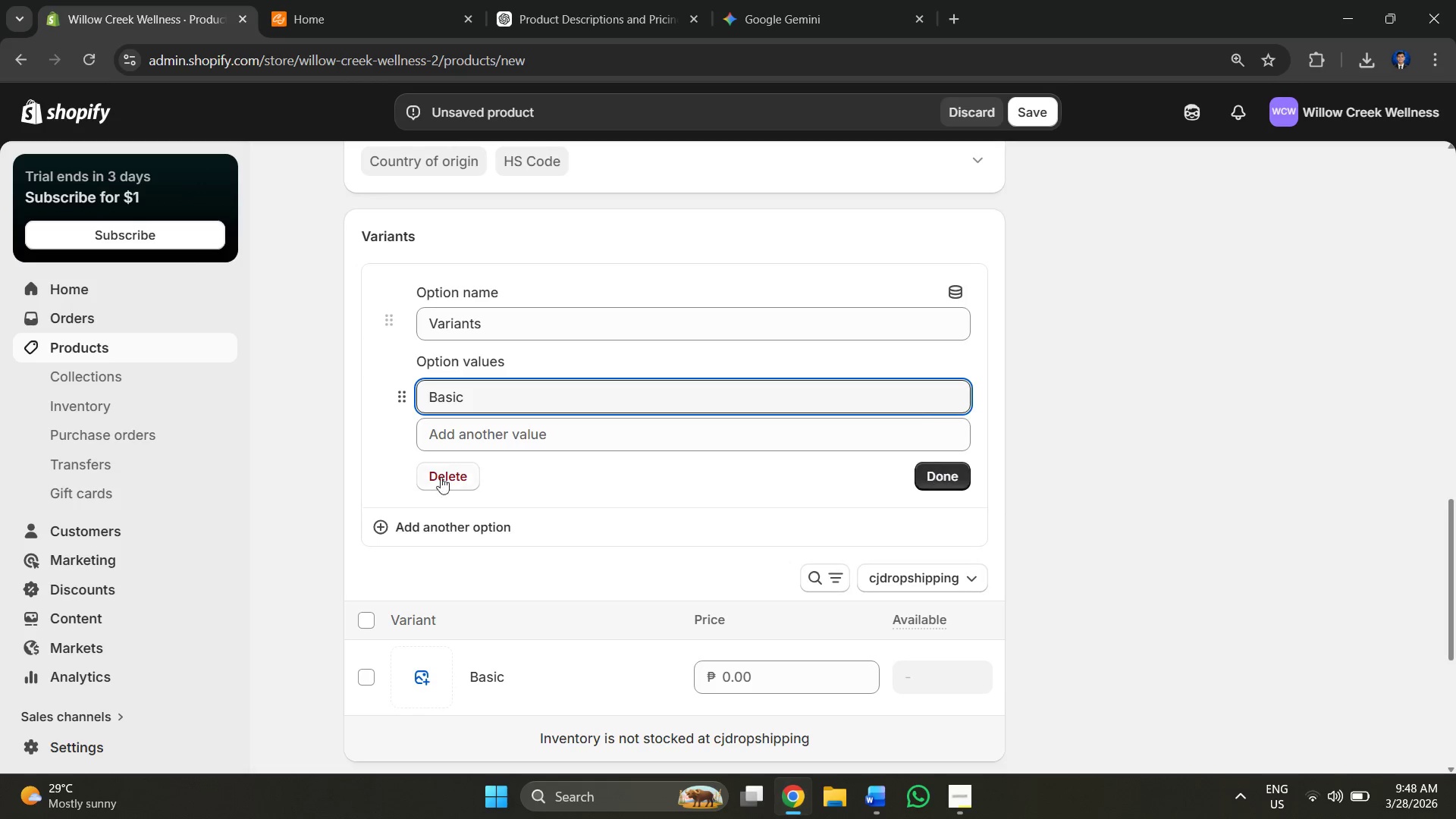 
left_click([441, 468])
 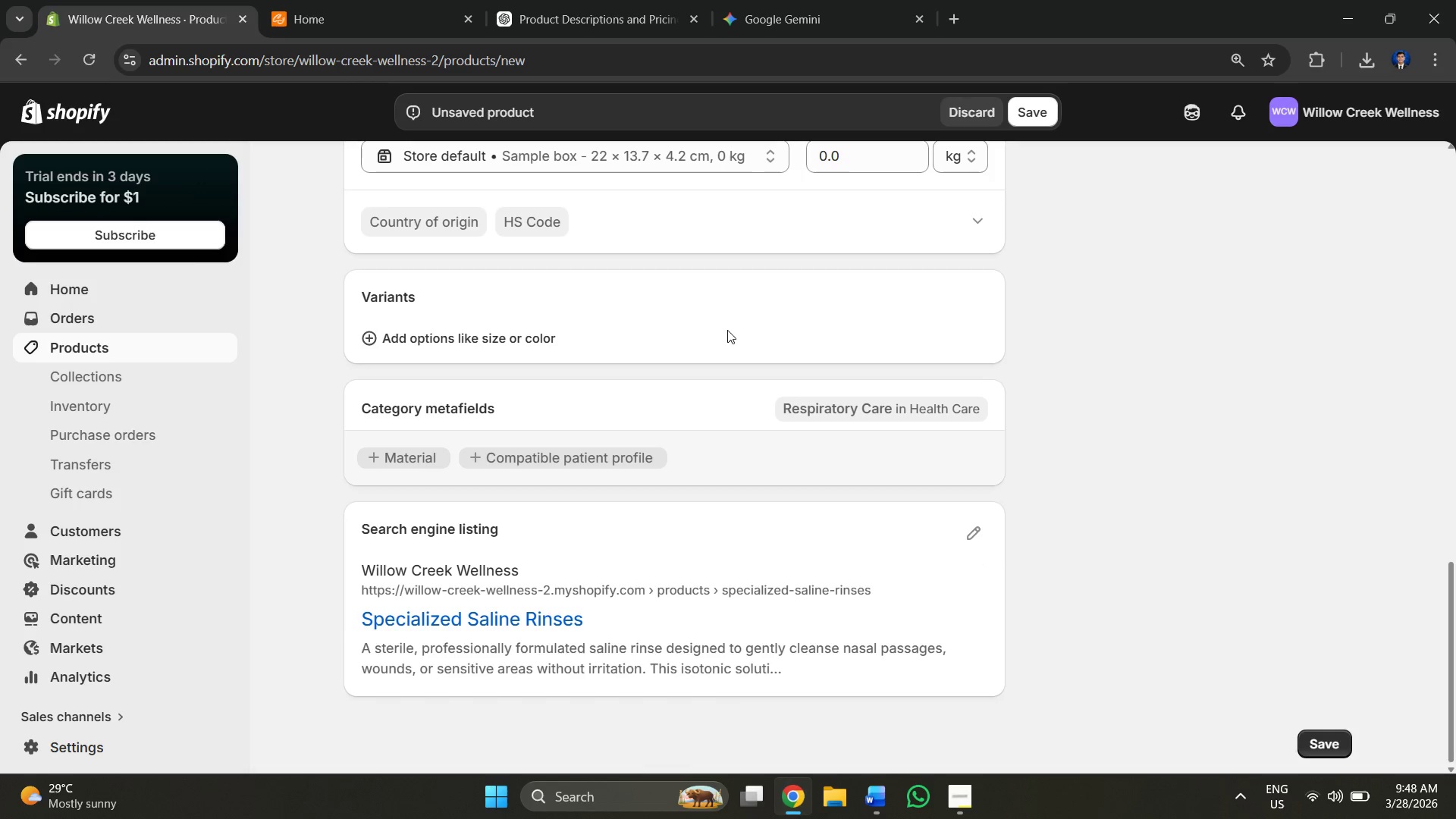 
scroll: coordinate [739, 338], scroll_direction: up, amount: 2.0
 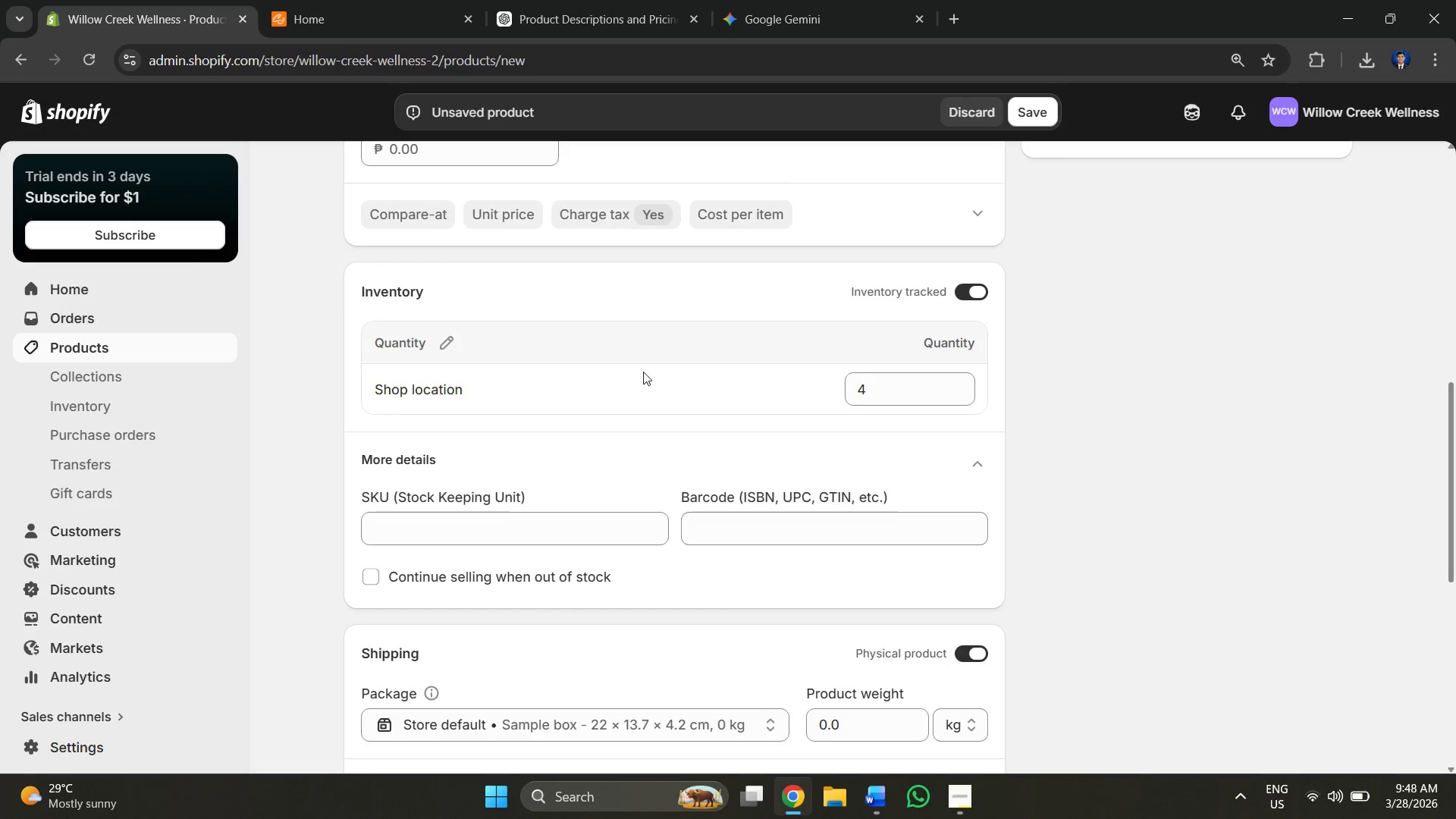 
left_click([544, 534])
 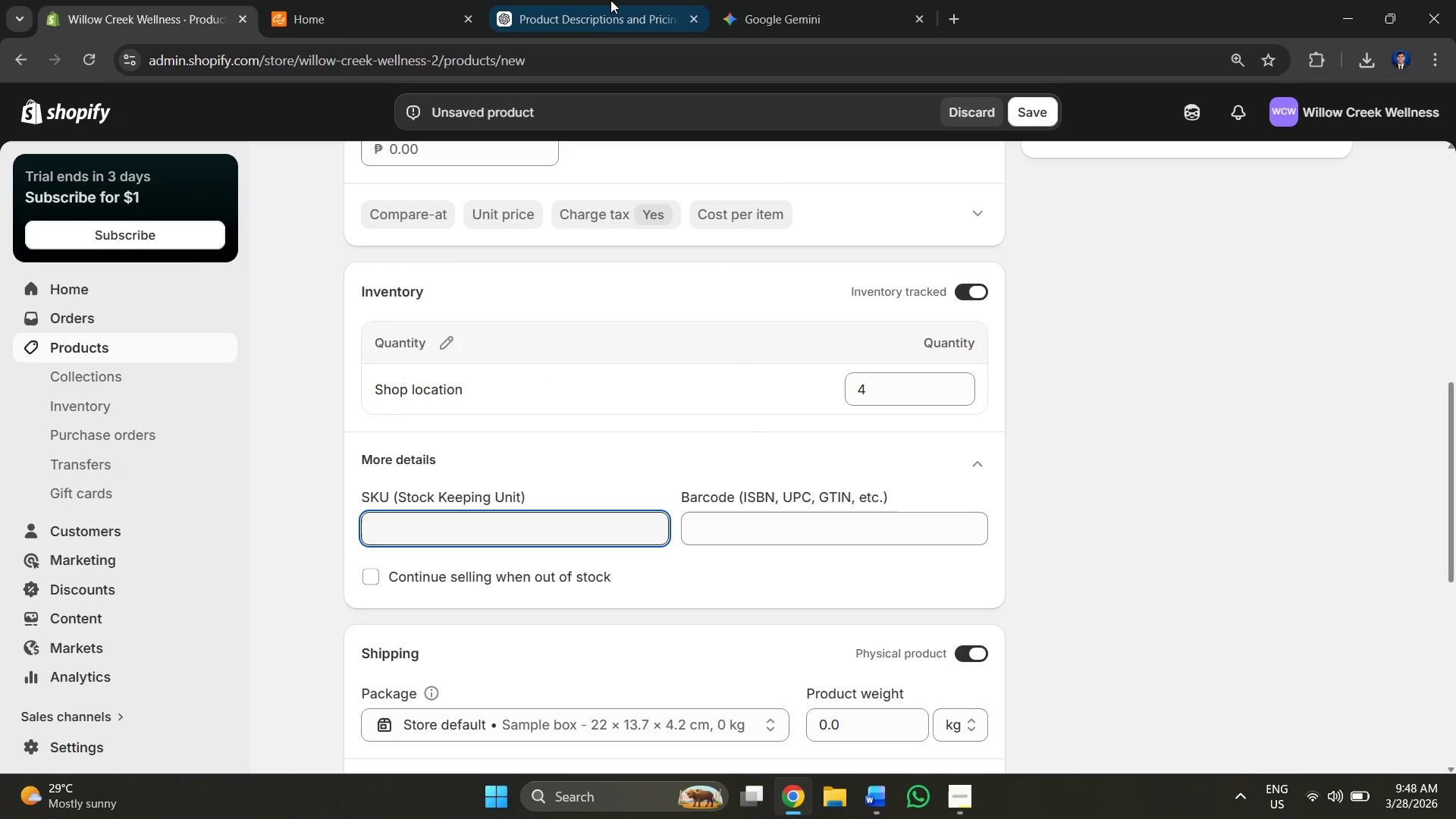 
left_click([610, 0])
 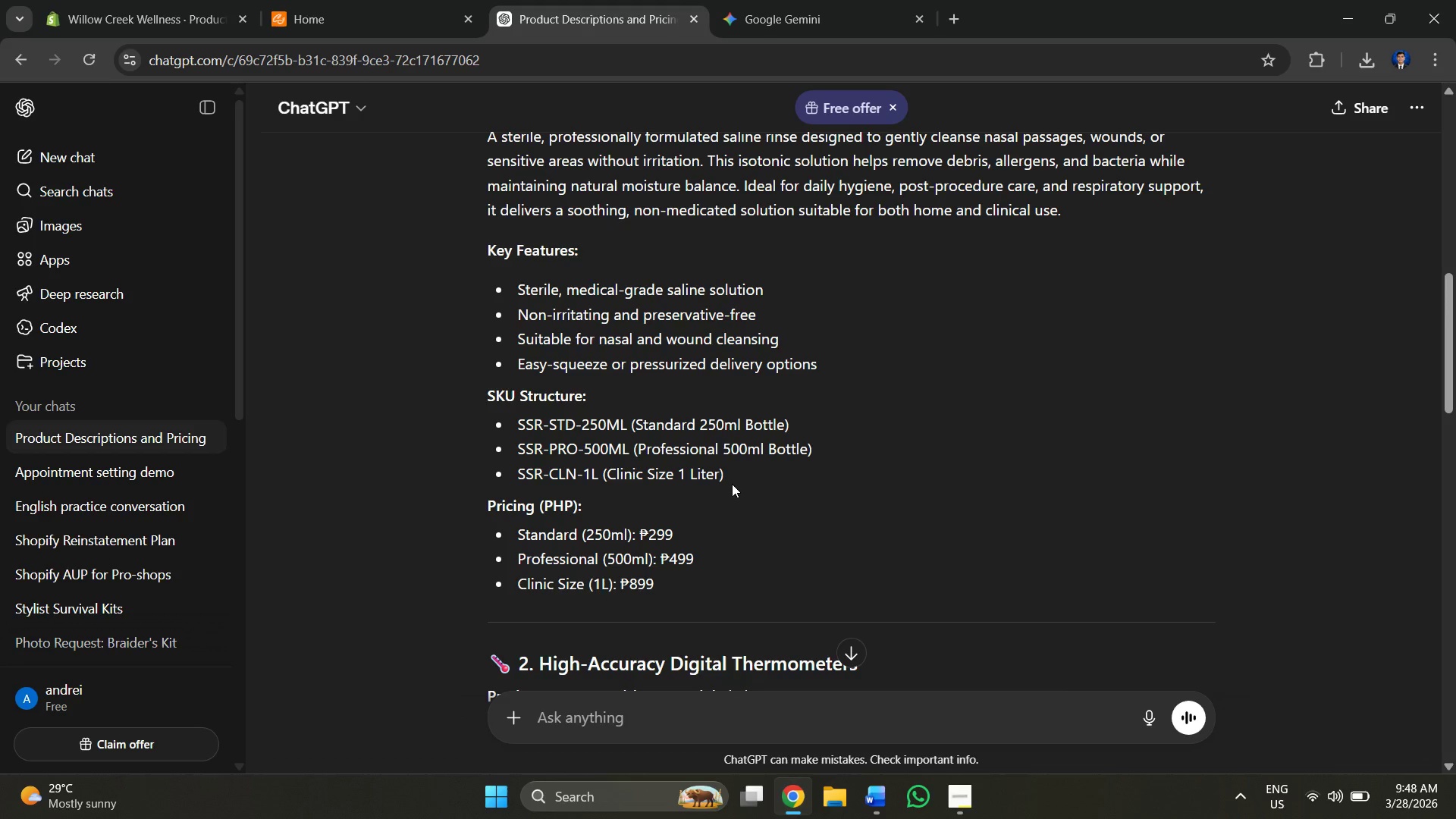 
left_click([731, 485])
 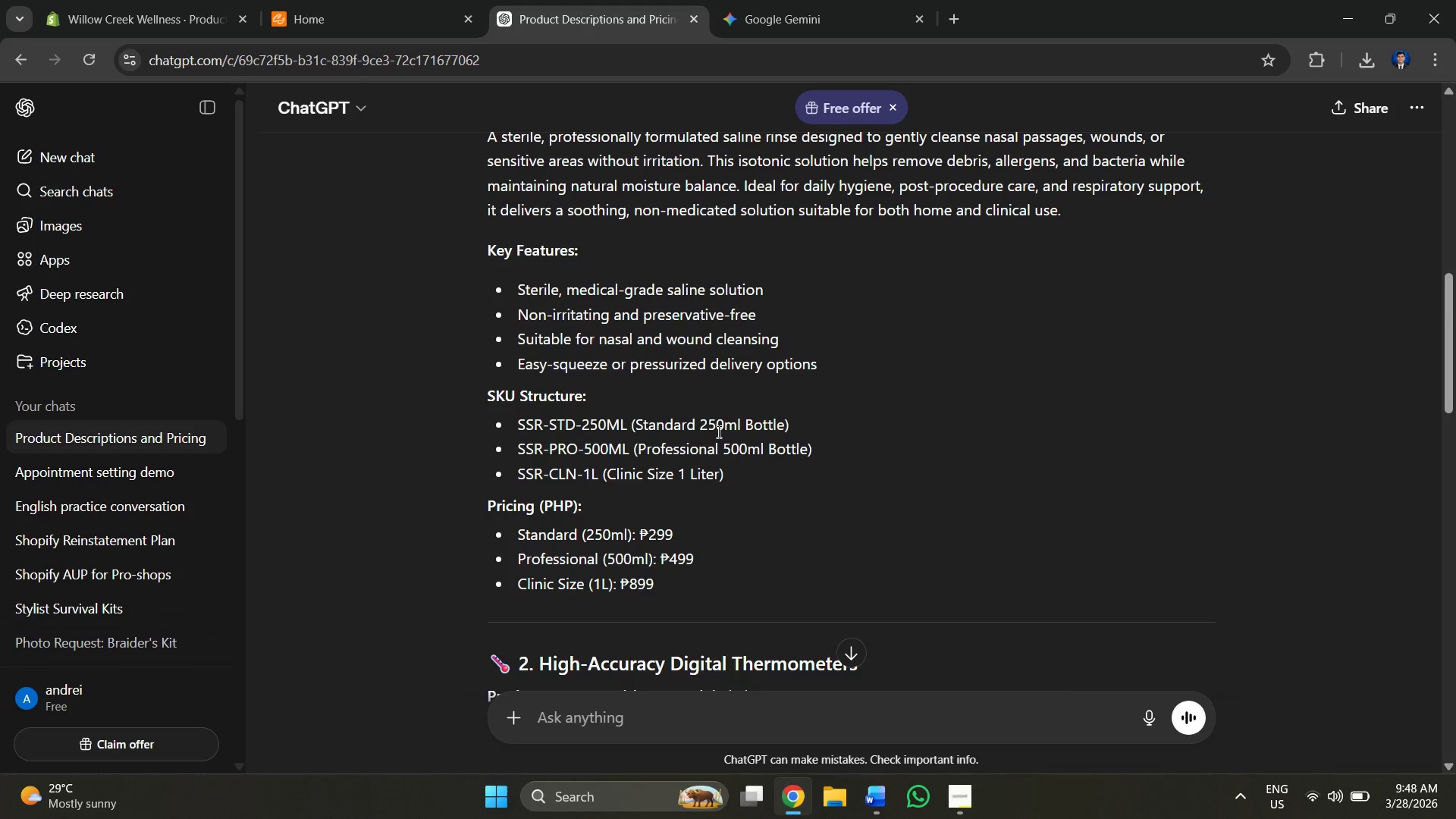 
scroll: coordinate [716, 429], scroll_direction: up, amount: 3.0
 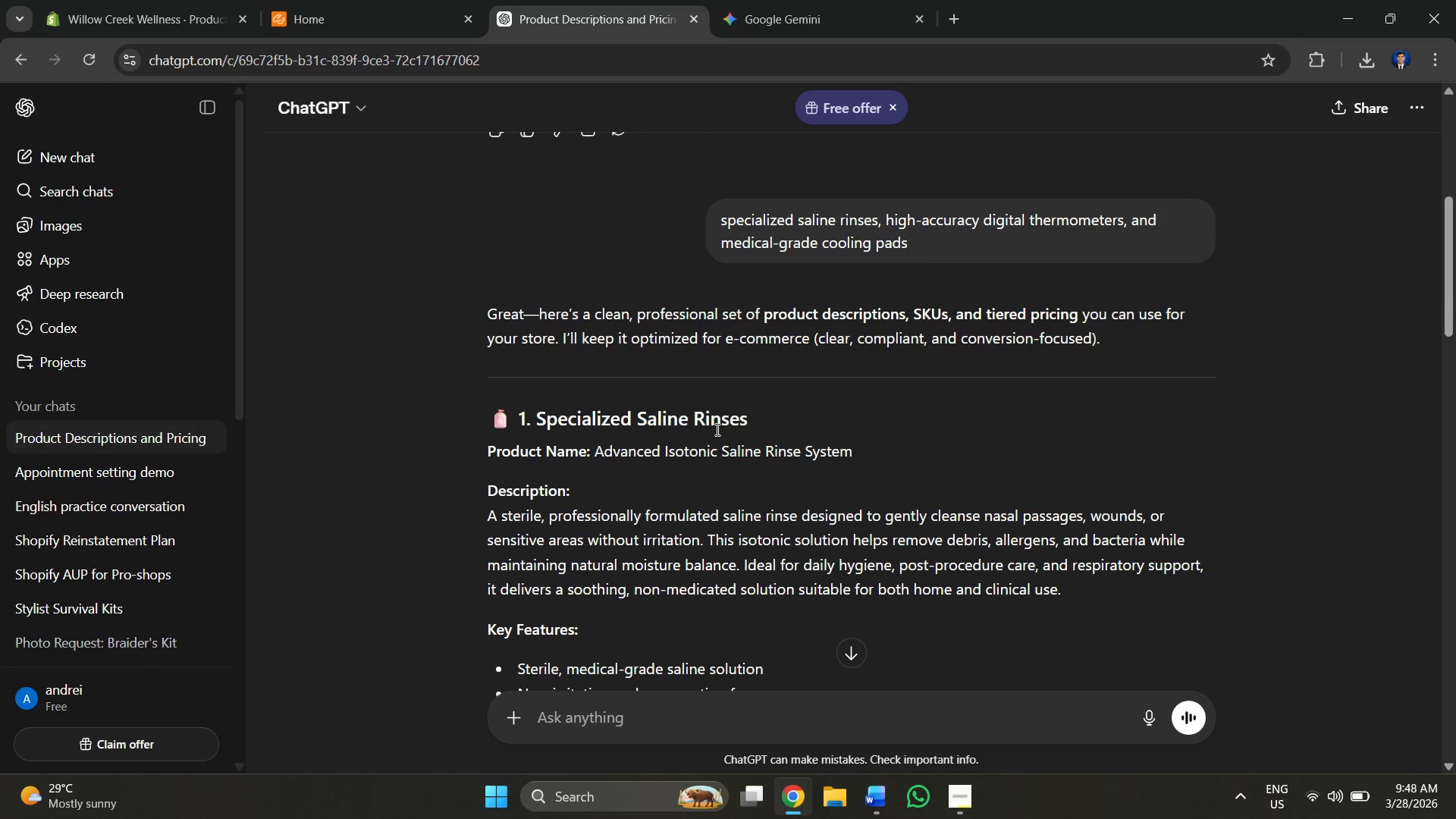 
scroll: coordinate [702, 426], scroll_direction: down, amount: 1.0
 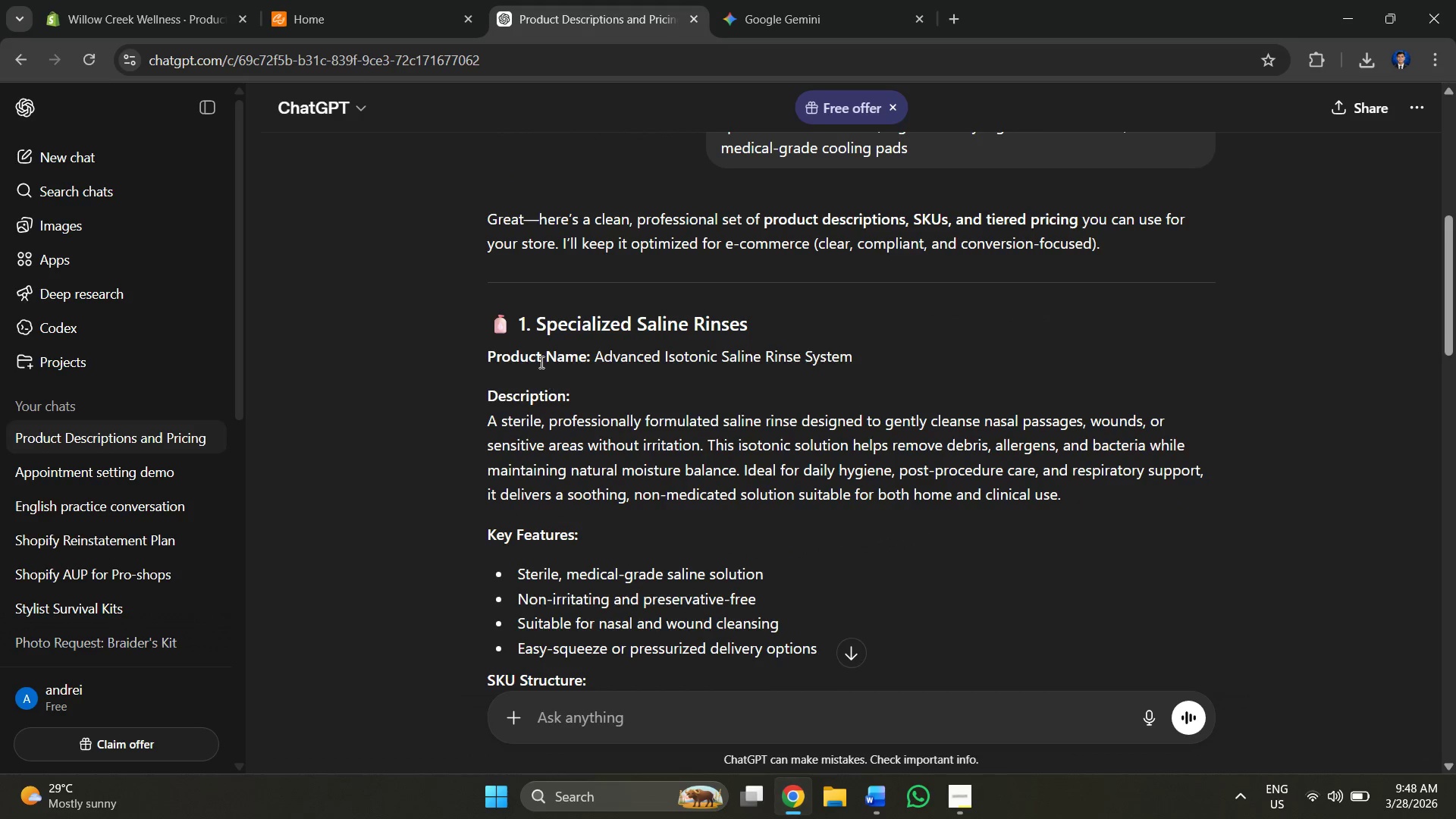 
left_click_drag(start_coordinate=[485, 355], to_coordinate=[863, 362])
 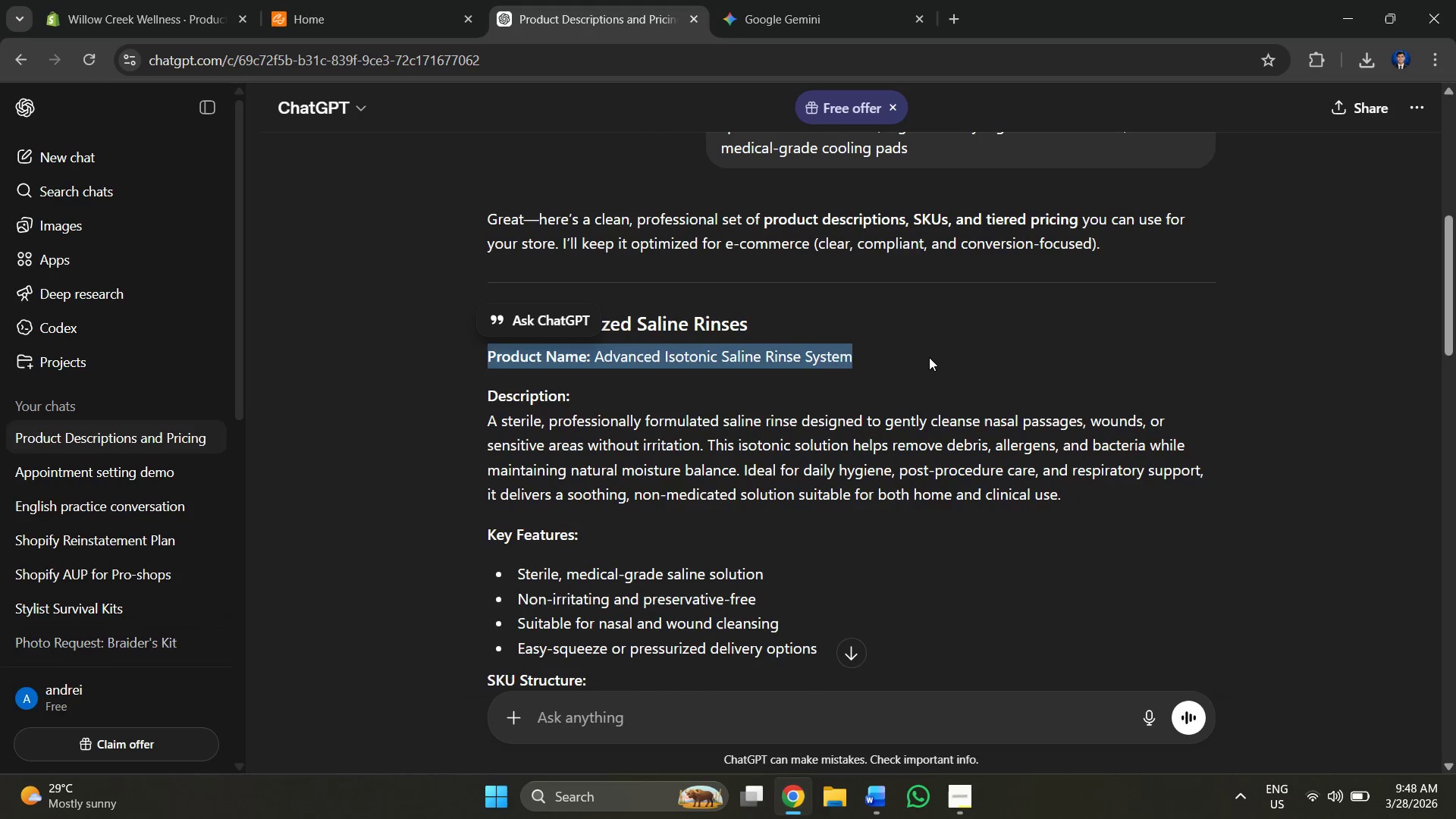 
left_click([929, 356])
 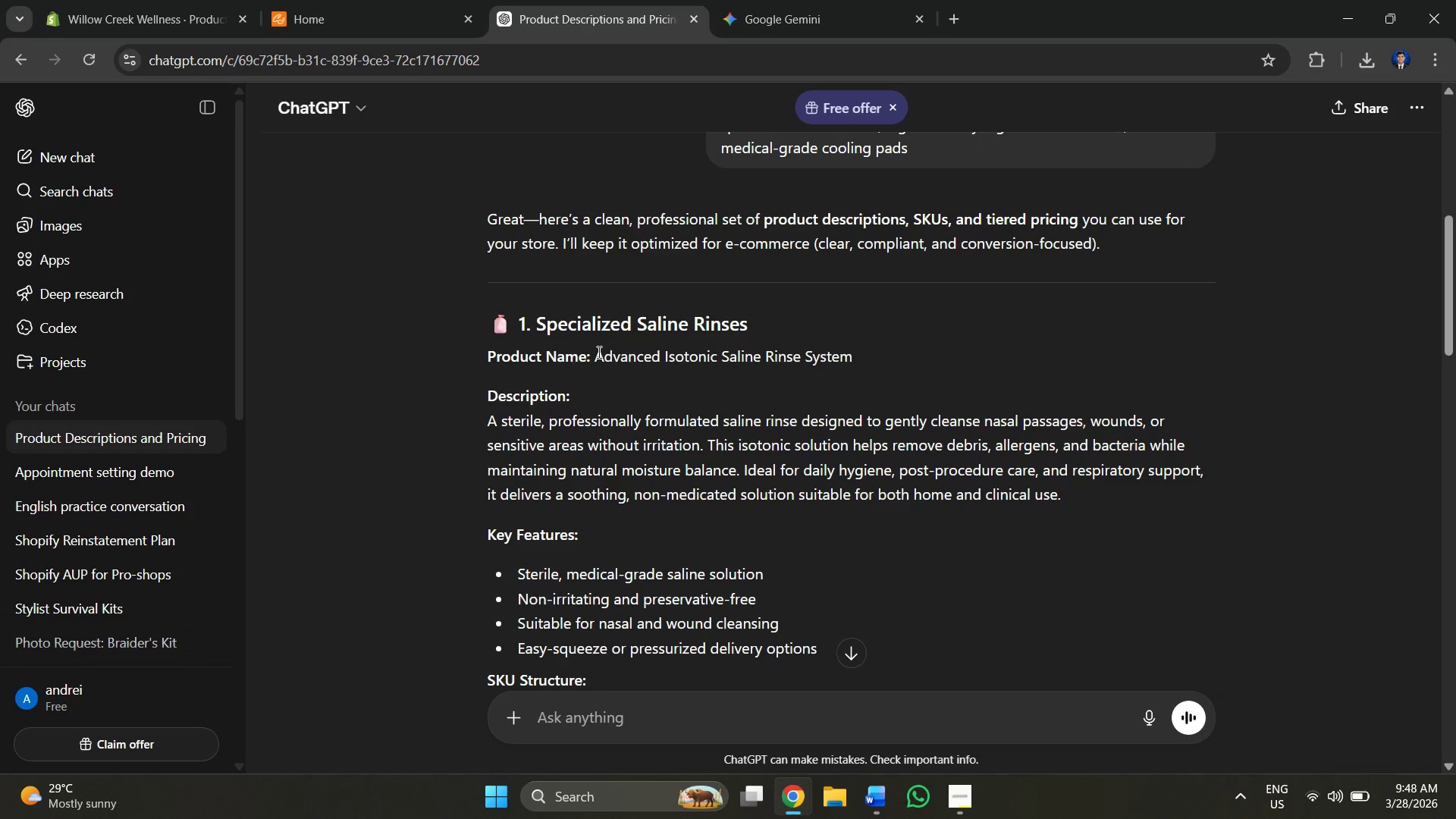 
left_click_drag(start_coordinate=[595, 353], to_coordinate=[854, 359])
 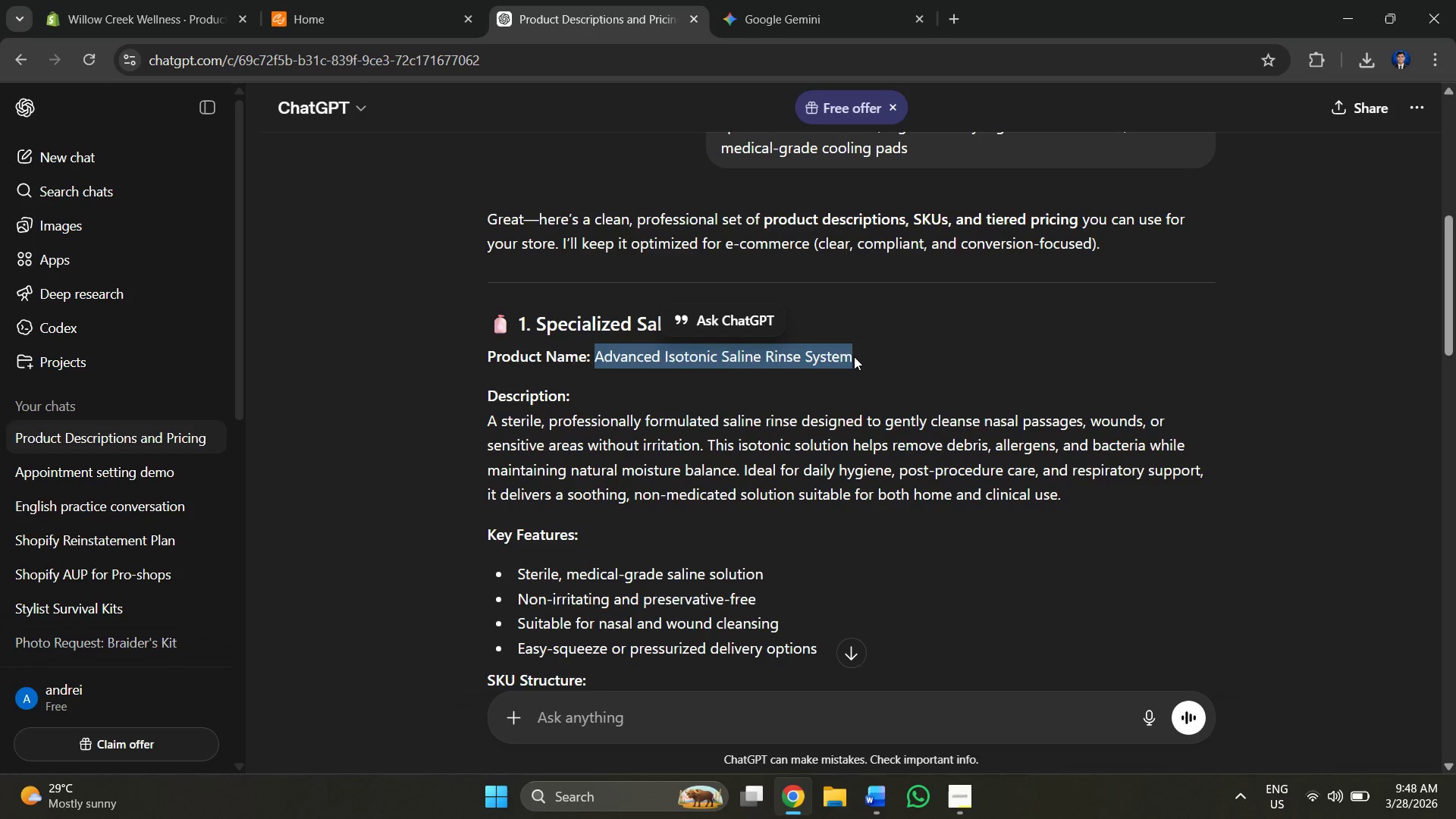 
hold_key(key=ControlLeft, duration=0.56)
 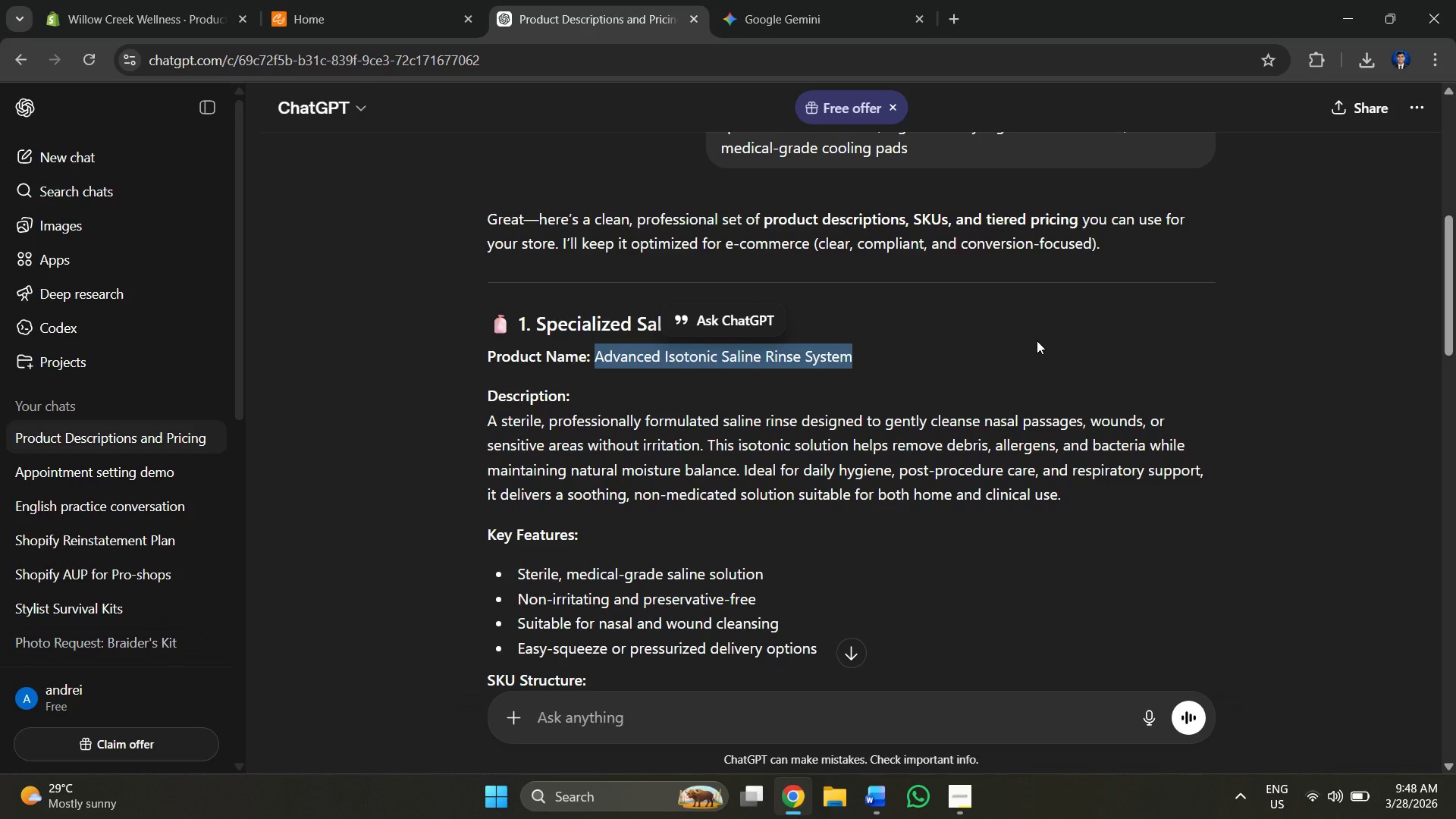 
key(Control+C)
 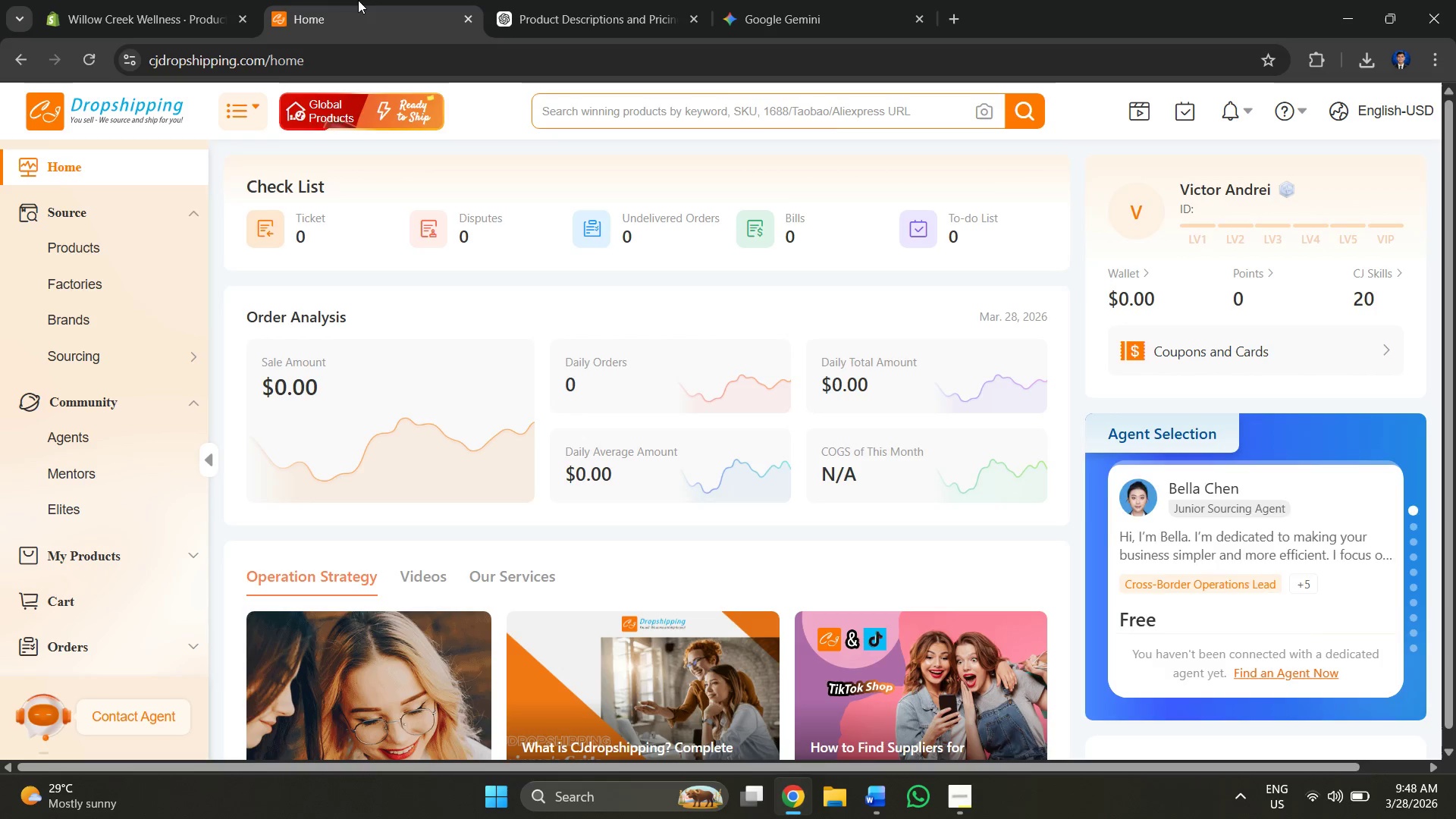 
double_click([158, 0])
 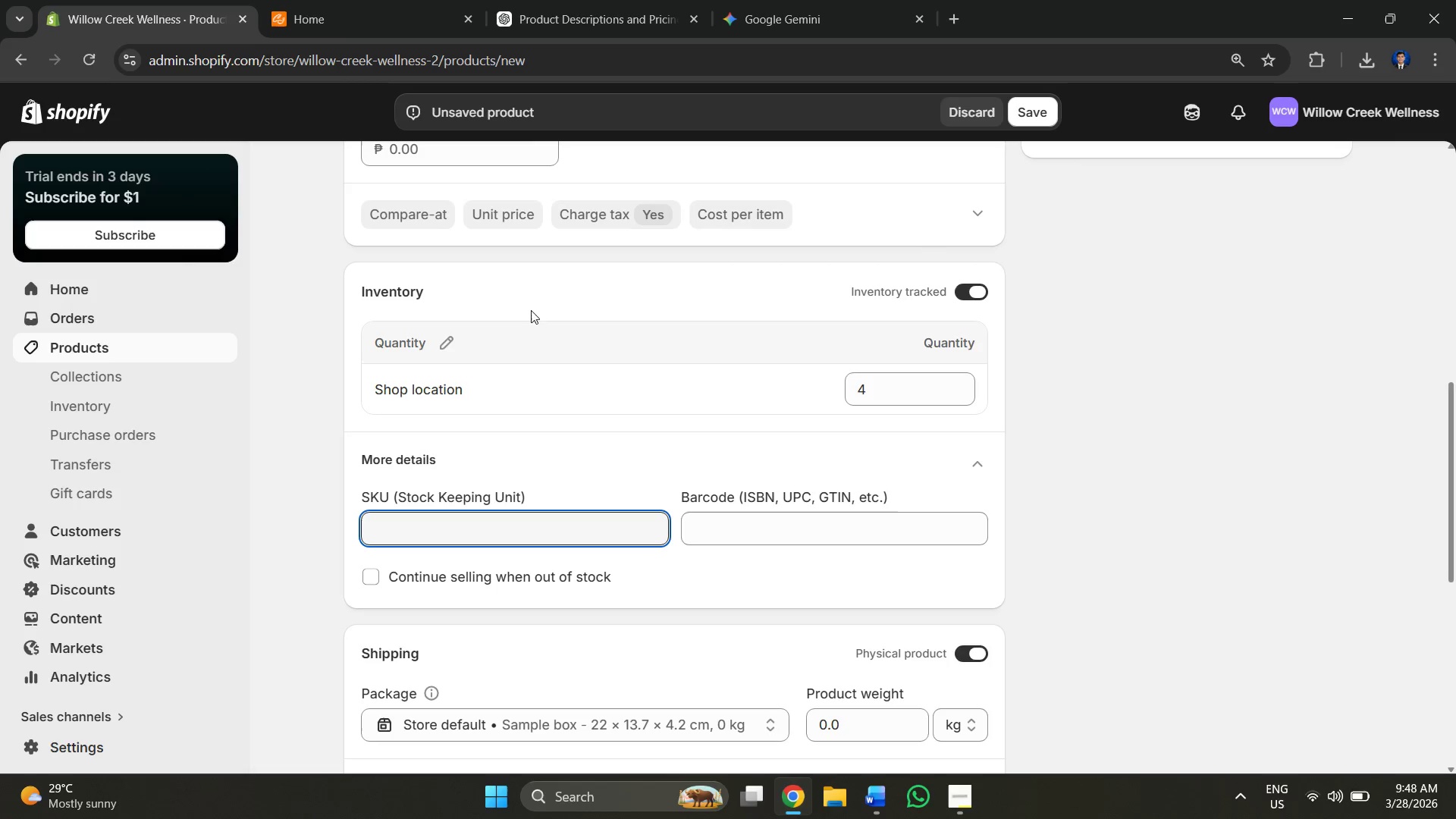 
scroll: coordinate [523, 322], scroll_direction: up, amount: 11.0
 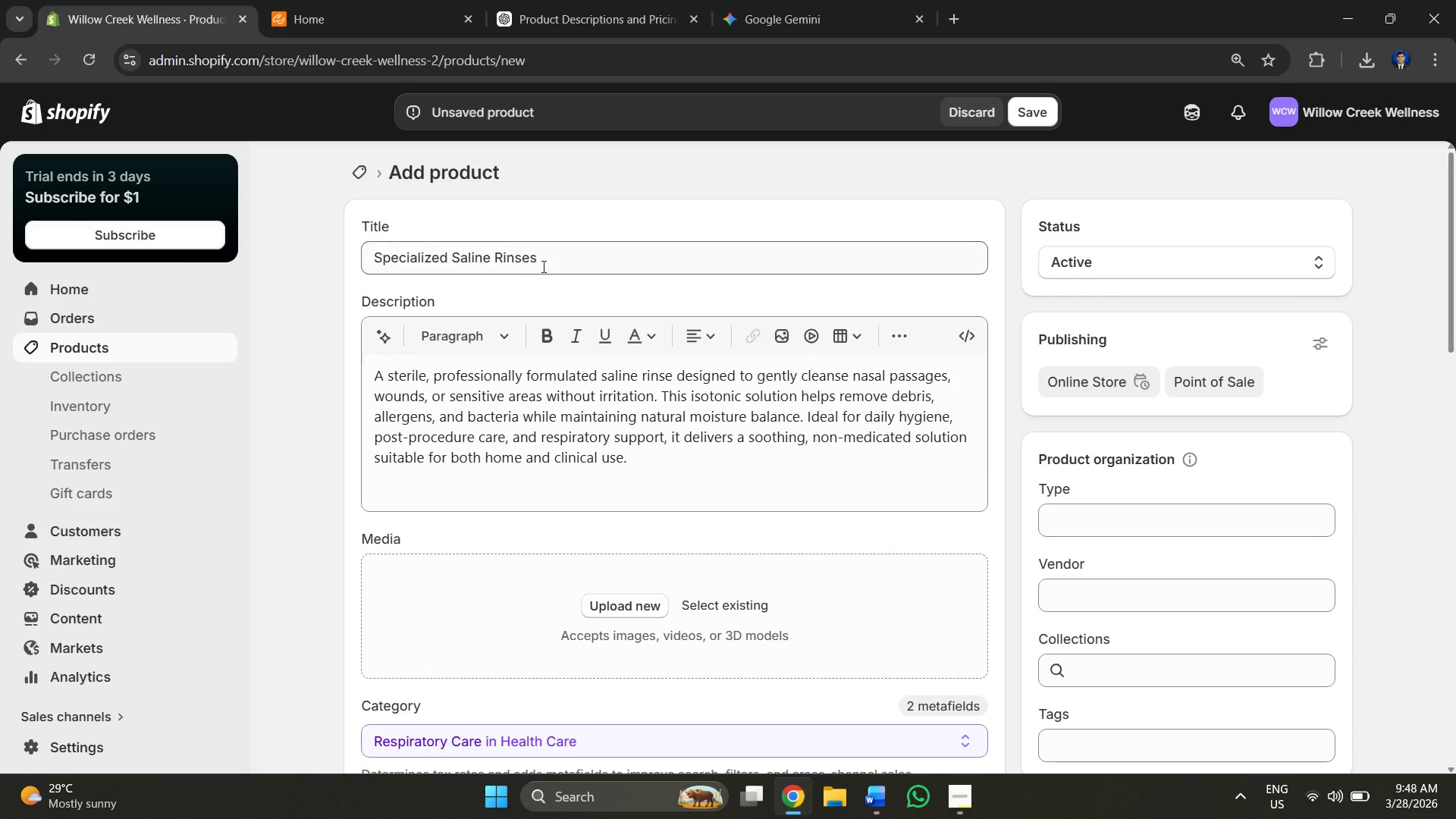 
left_click_drag(start_coordinate=[582, 261], to_coordinate=[367, 253])
 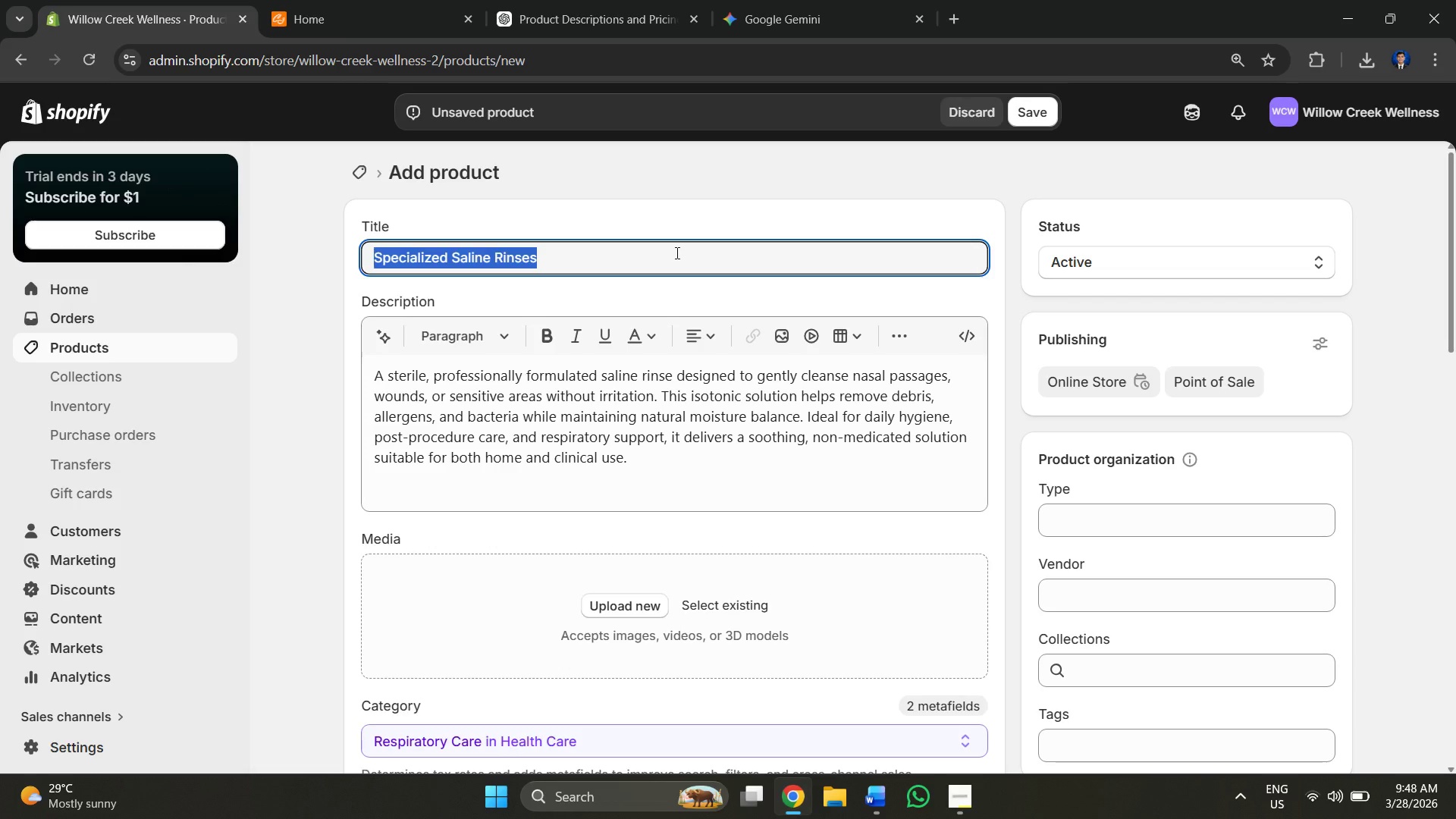 
left_click([676, 257])
 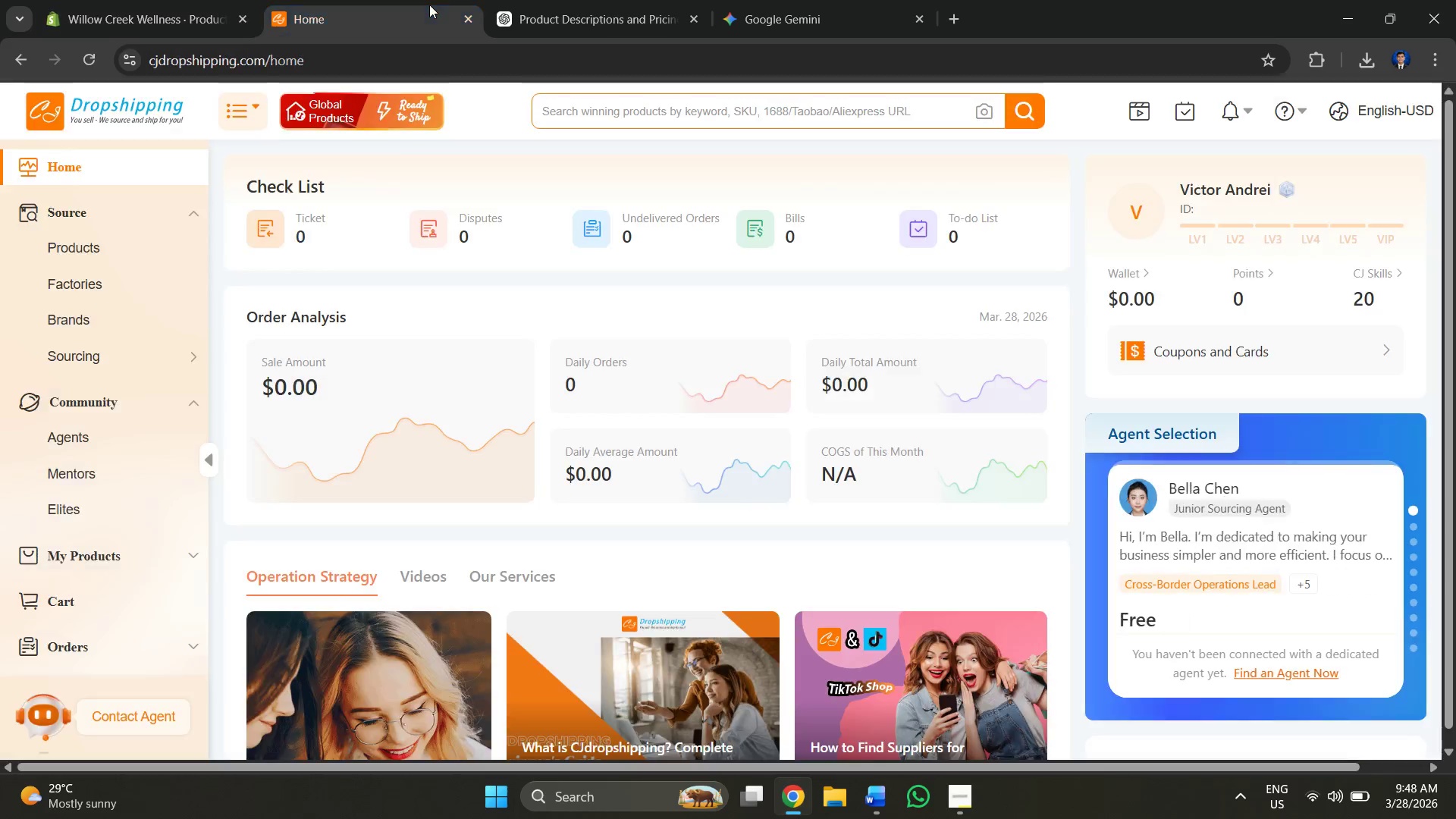 
double_click([601, 0])
 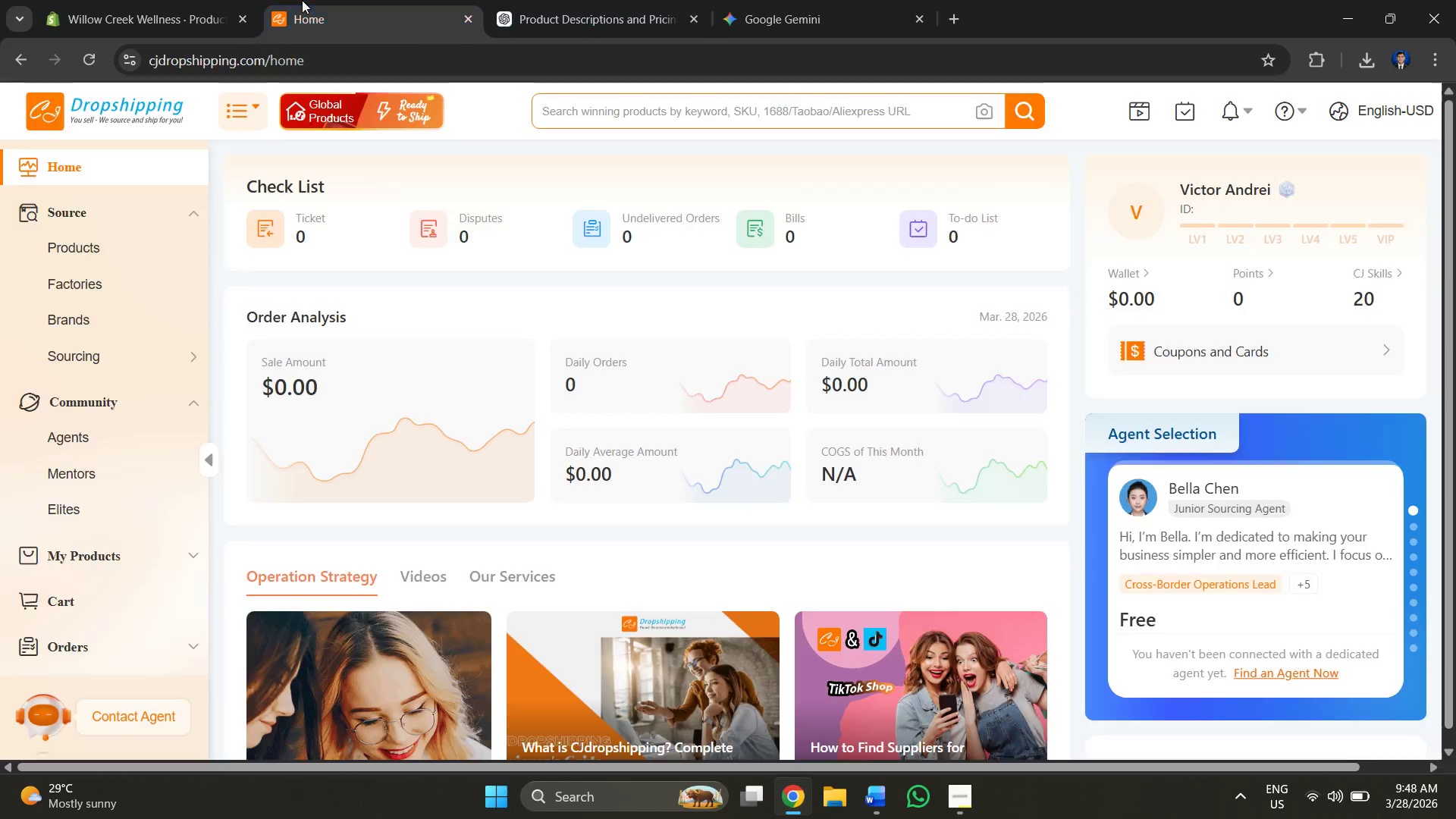 
double_click([147, 0])
 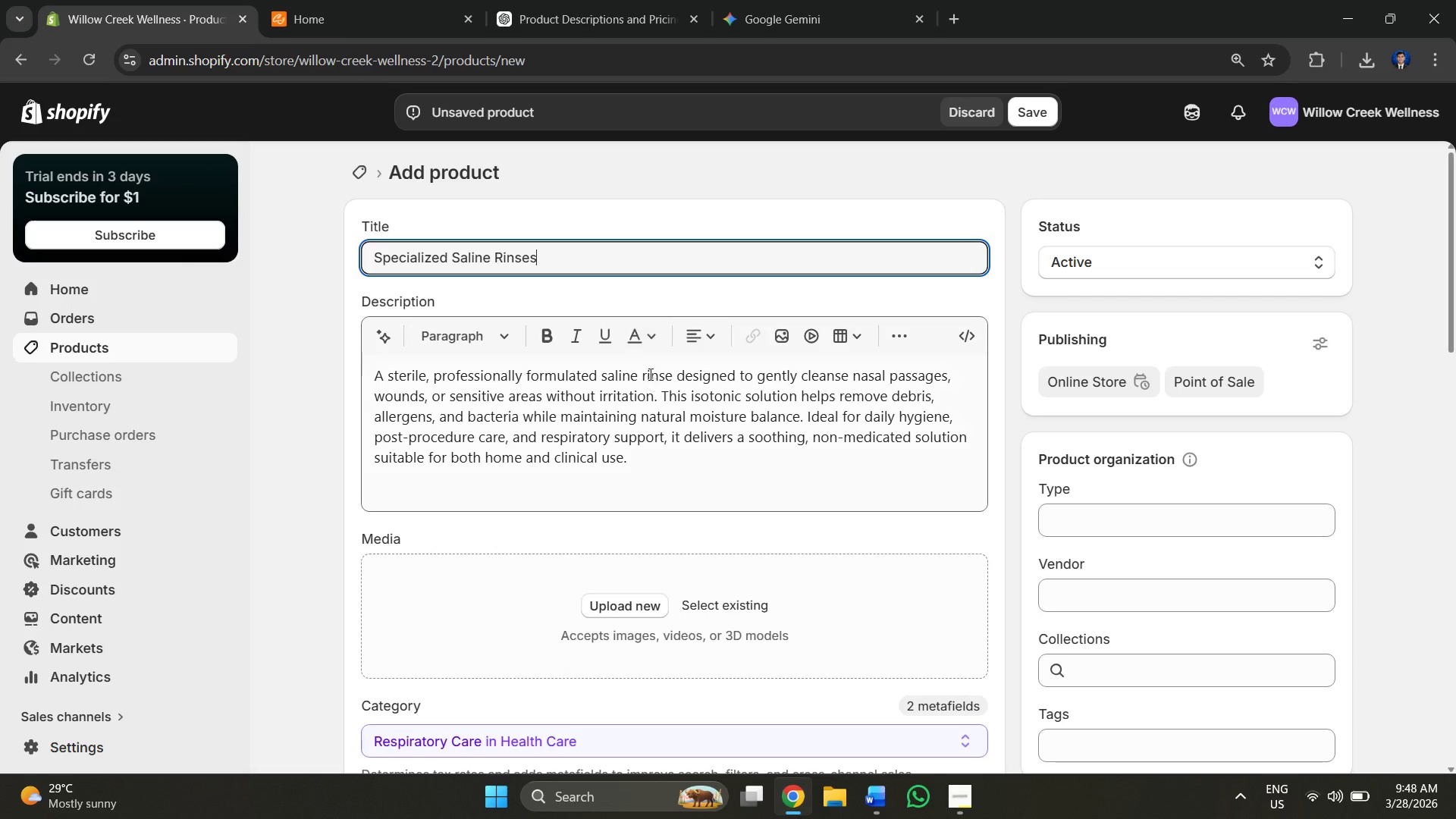 
scroll: coordinate [629, 393], scroll_direction: down, amount: 4.0
 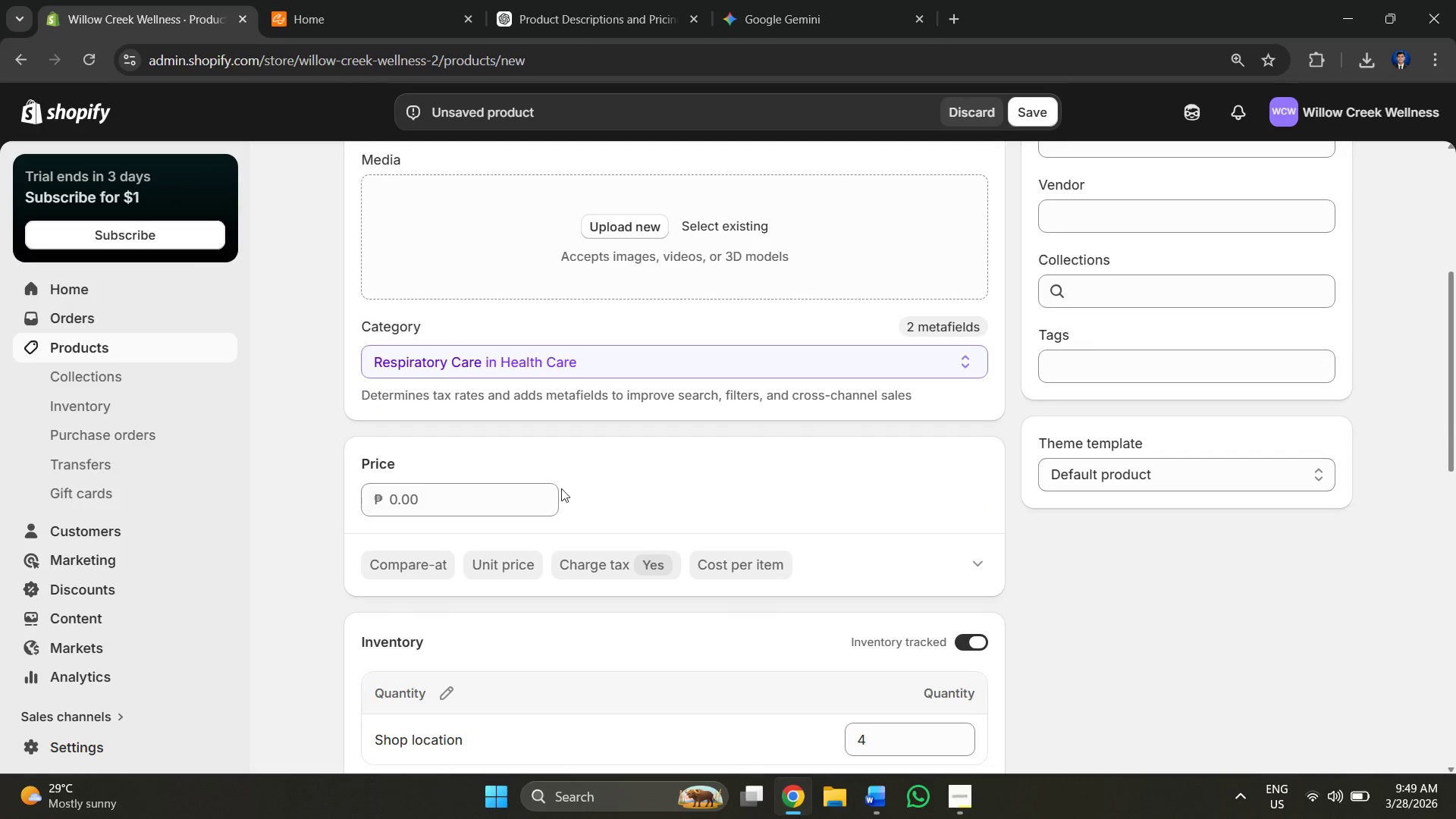 
left_click([491, 493])
 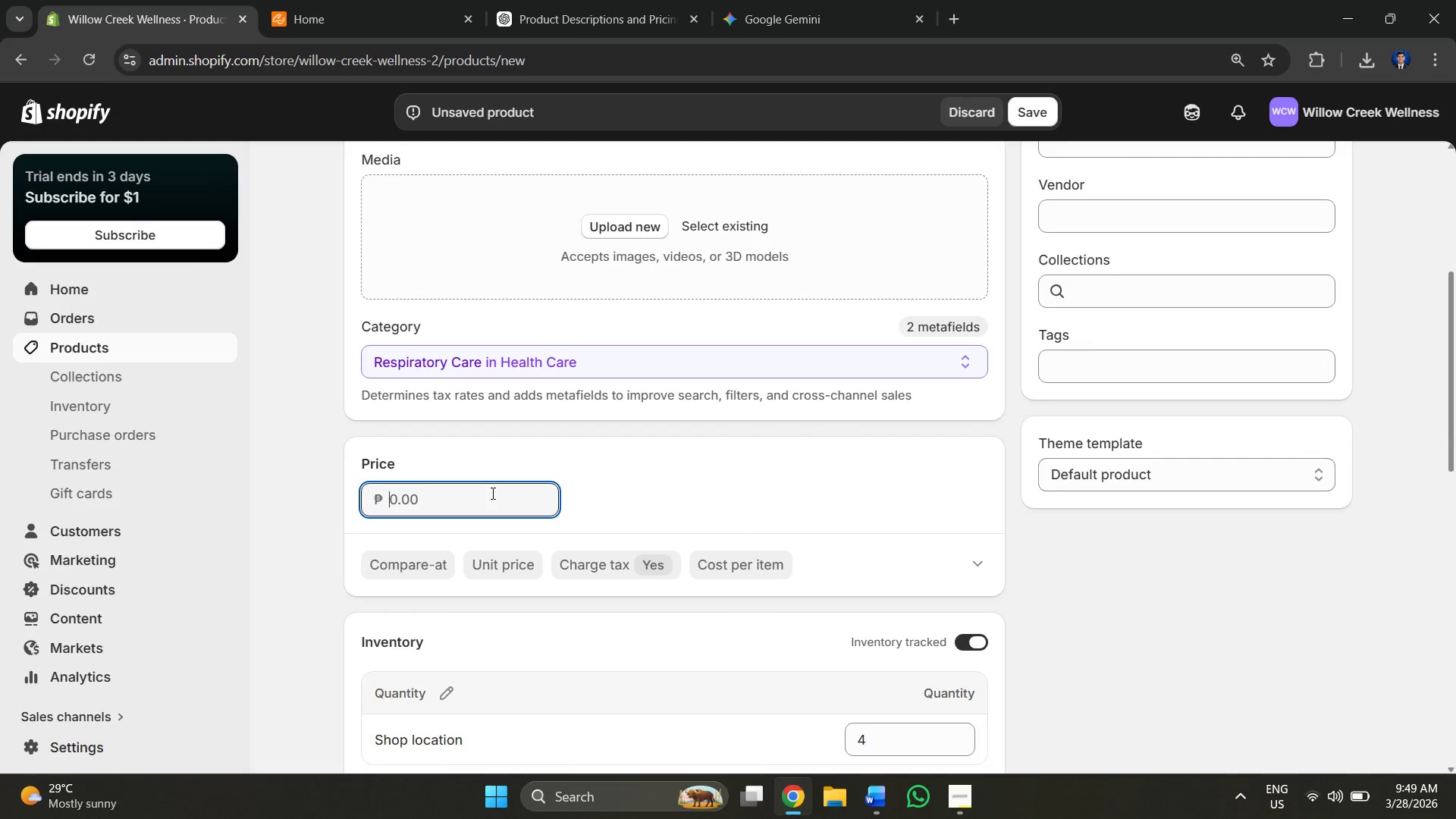 
key(Alt+AltLeft)
 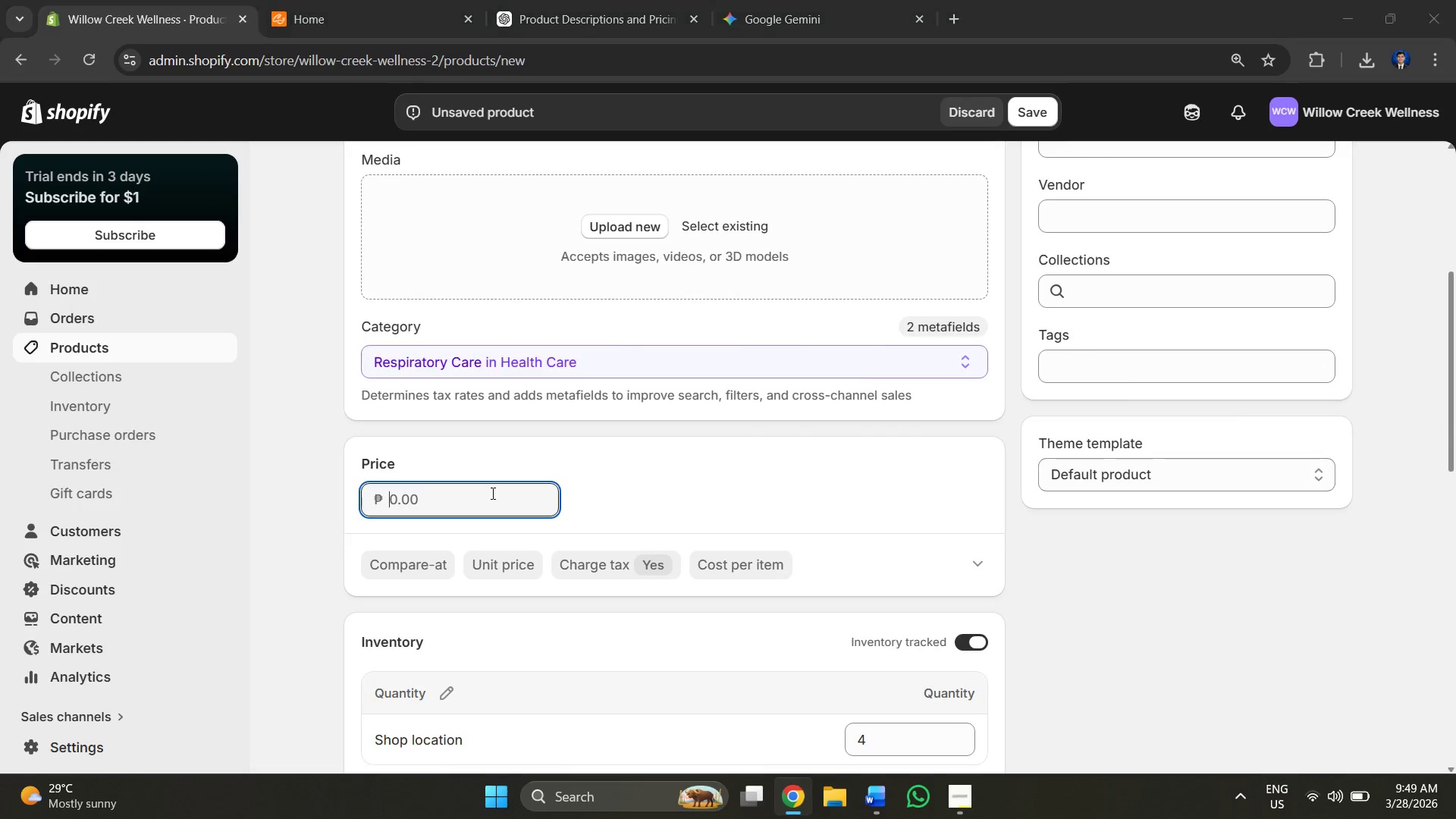 
key(Alt+Tab)